 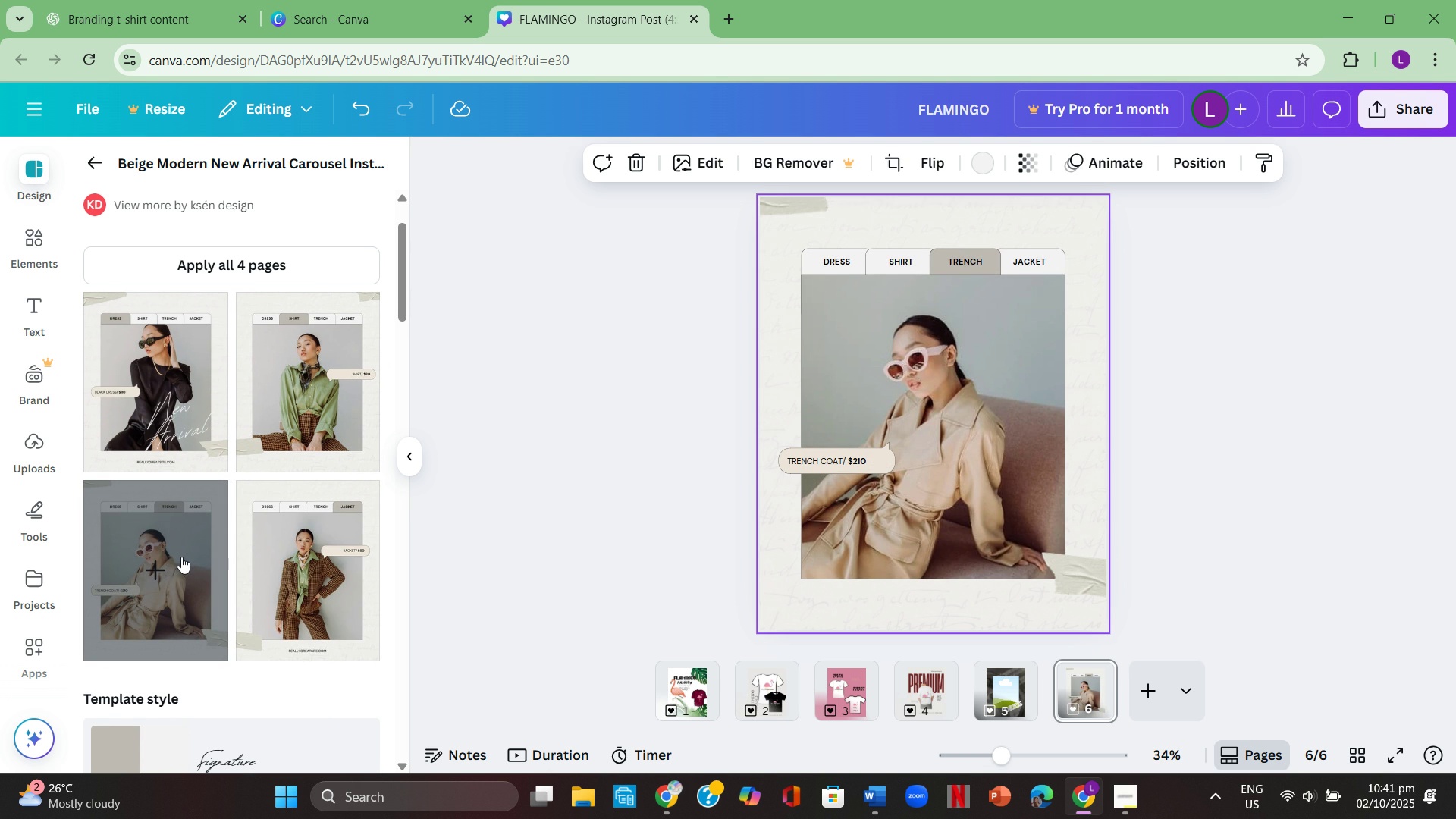 
left_click([272, 417])
 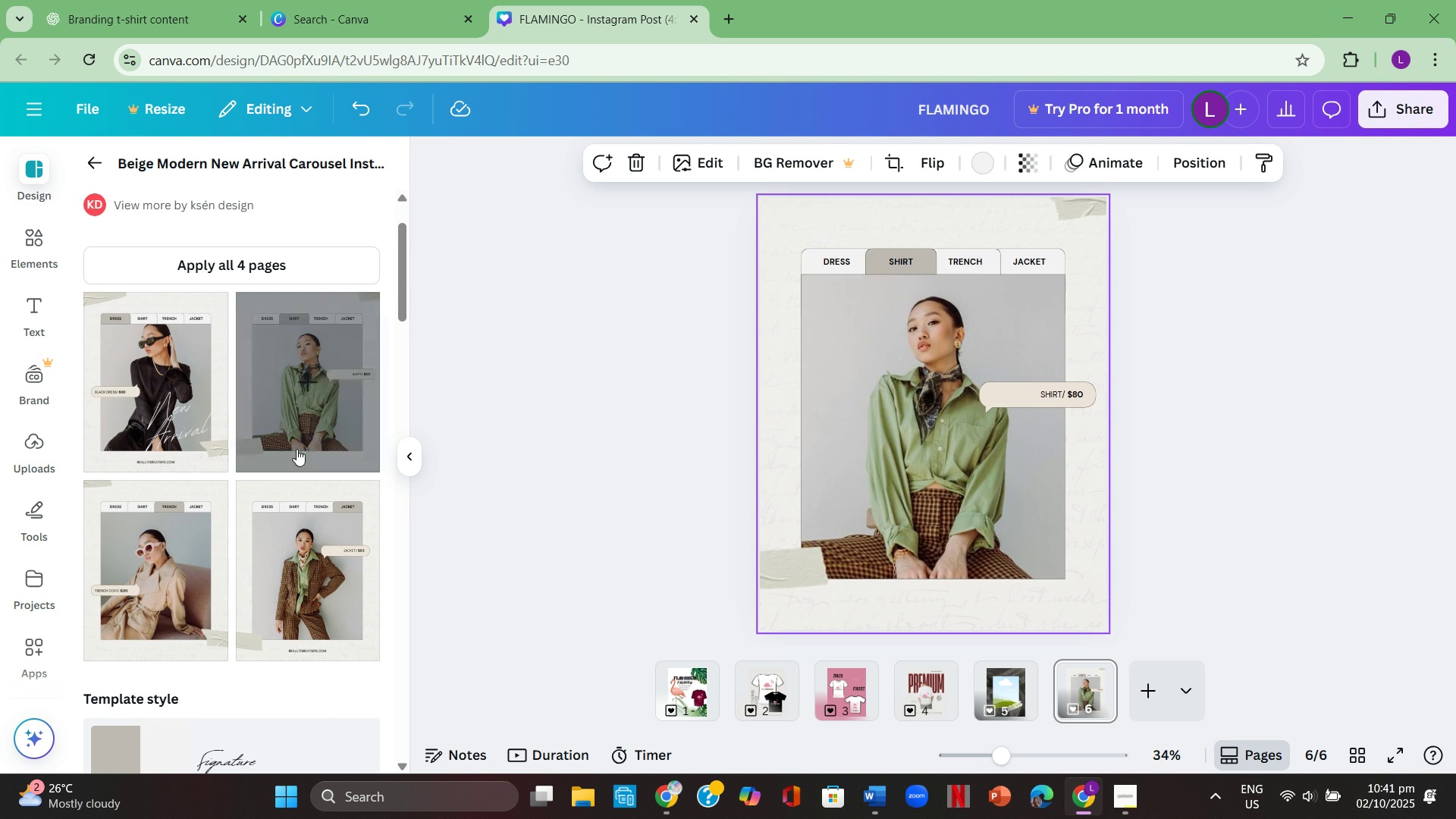 
left_click([162, 393])
 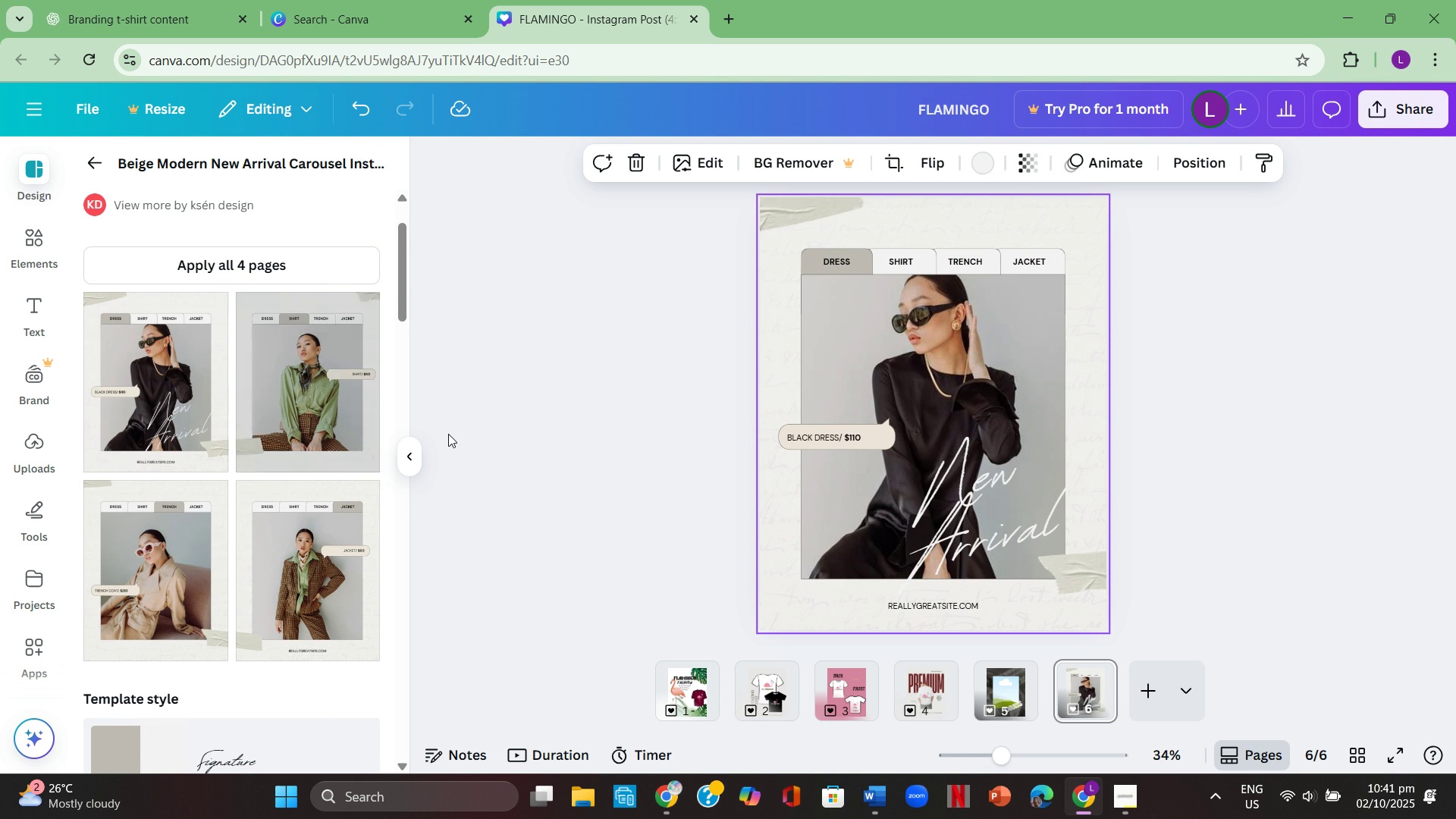 
left_click([452, 434])
 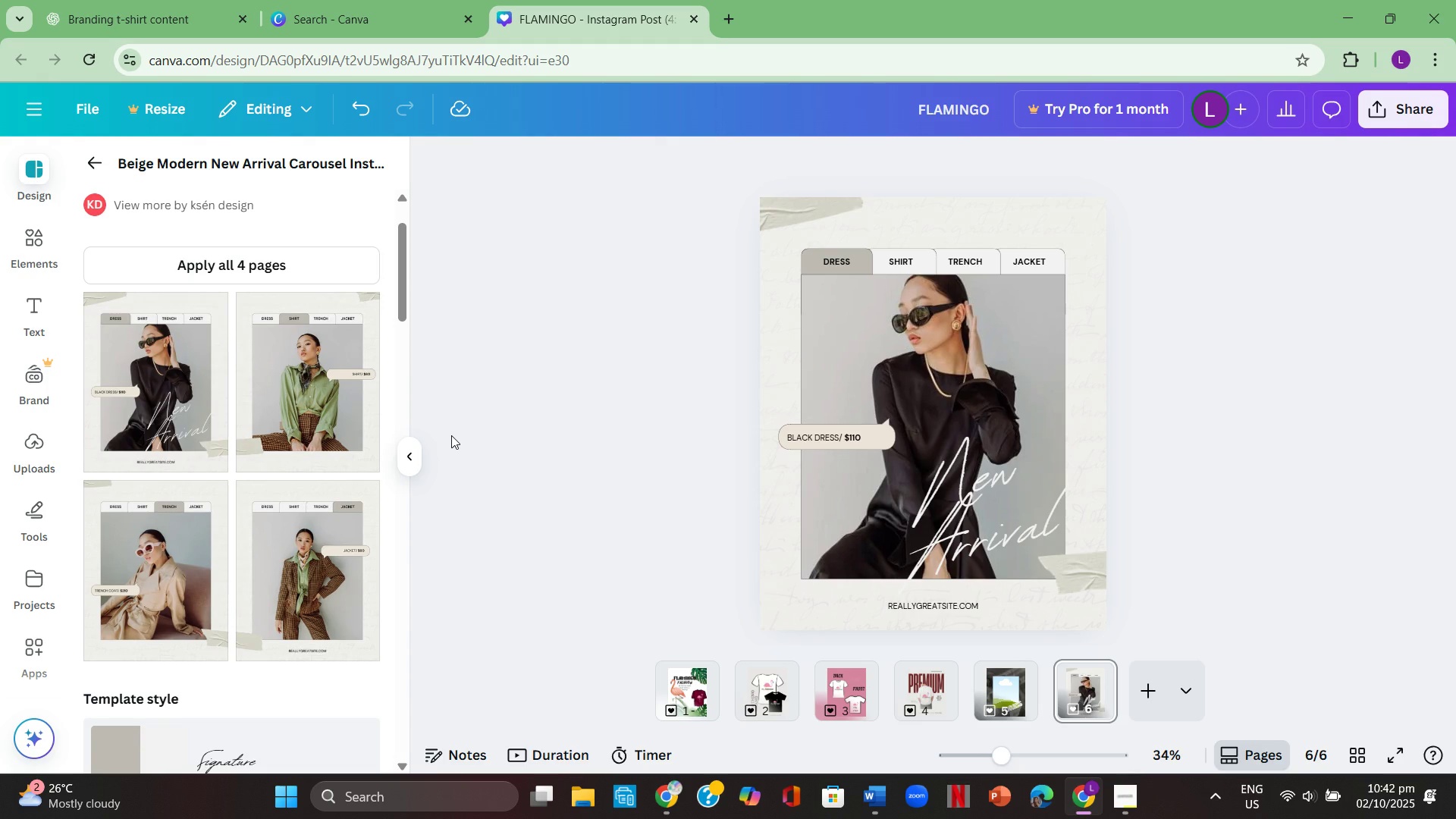 
wait(7.83)
 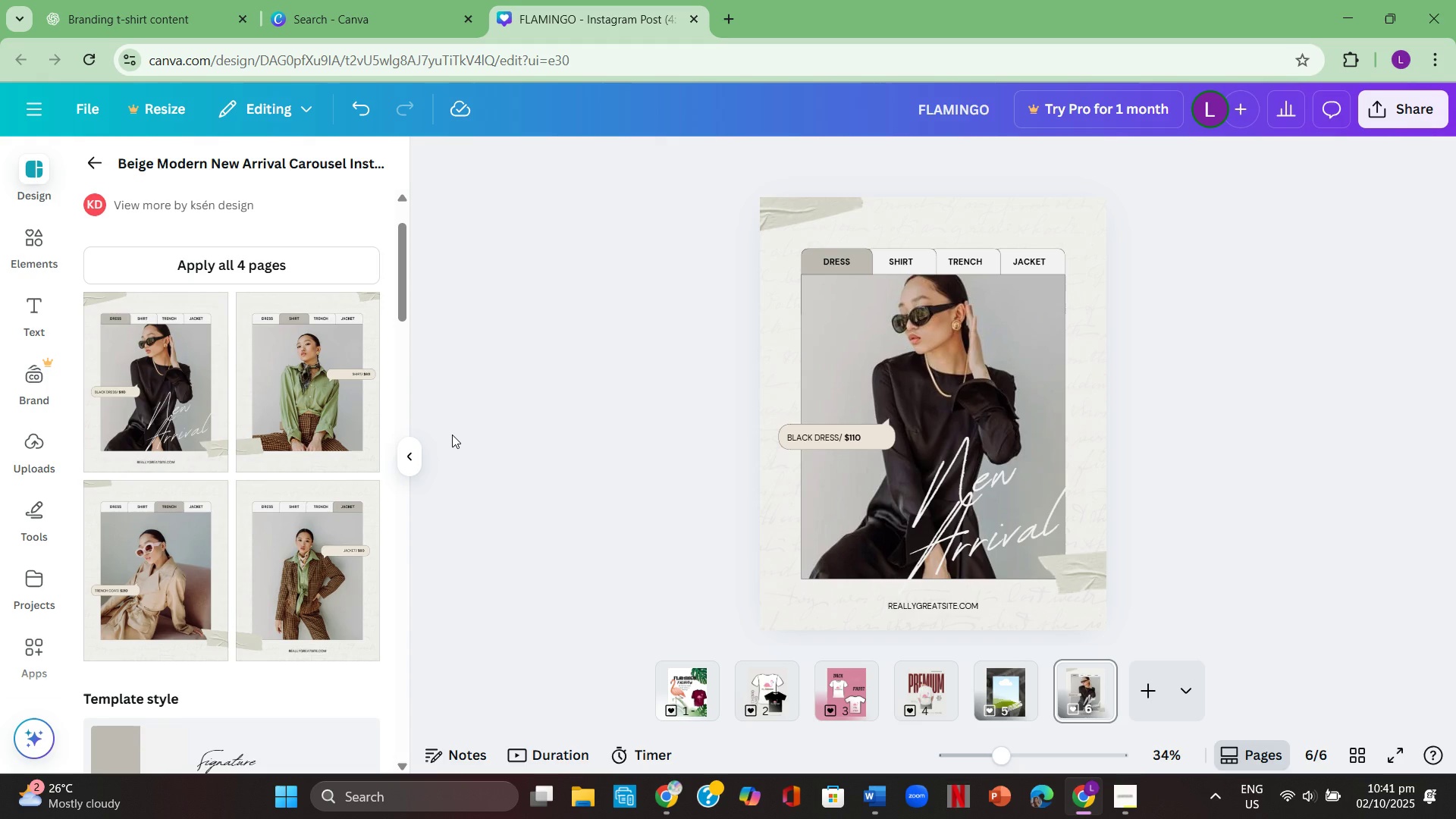 
left_click([932, 668])
 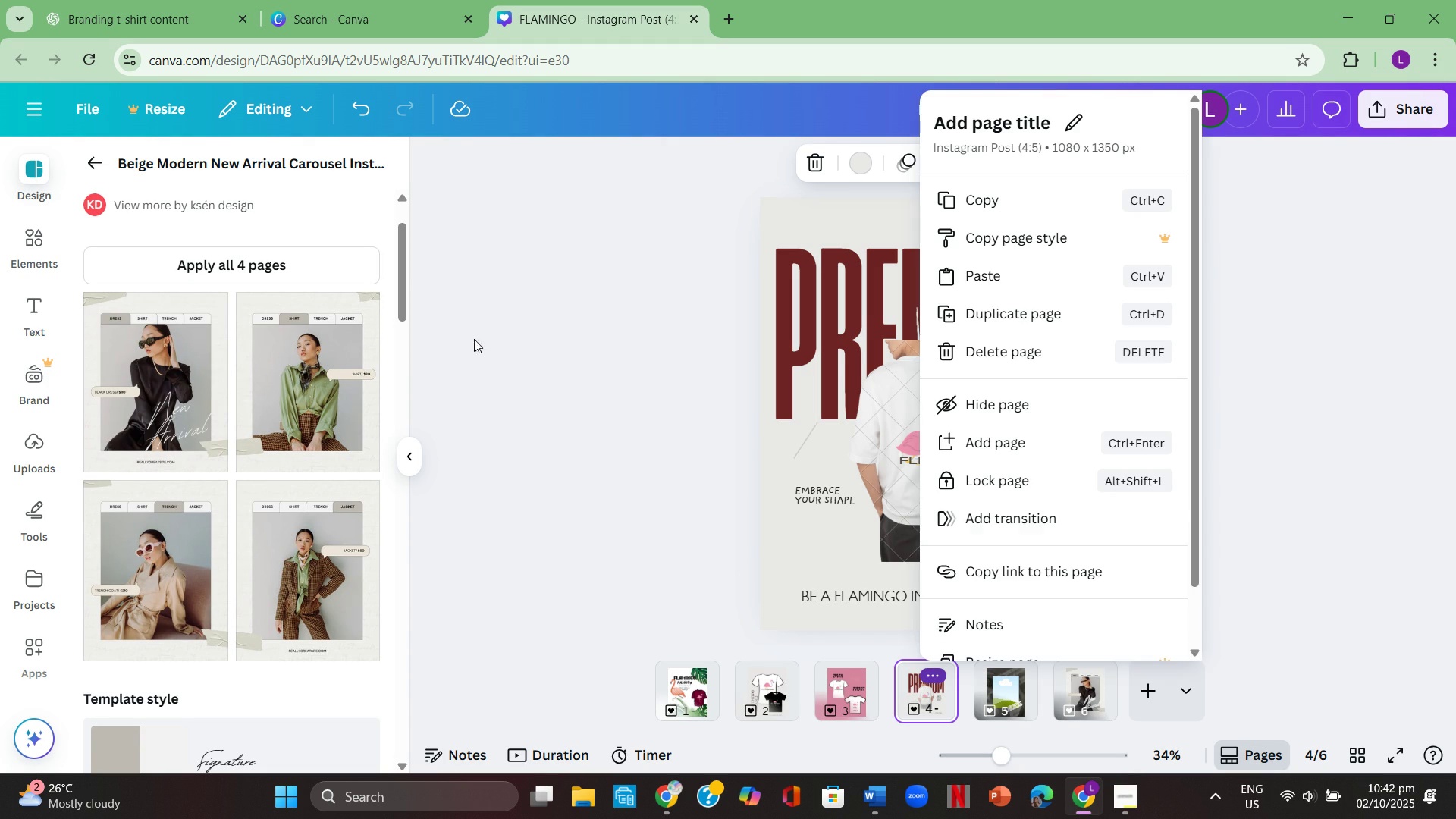 
left_click([568, 345])
 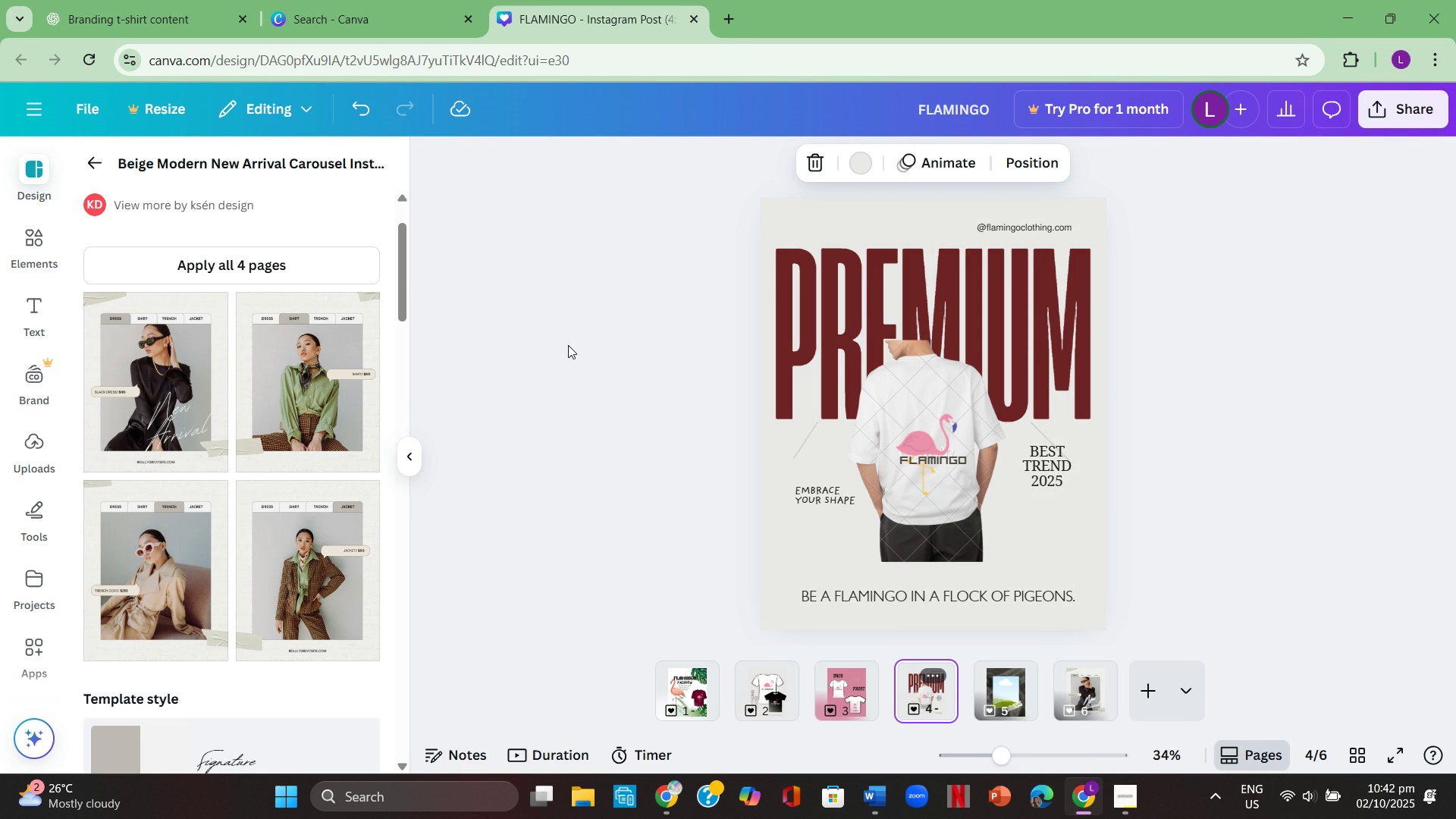 
key(ArrowRight)
 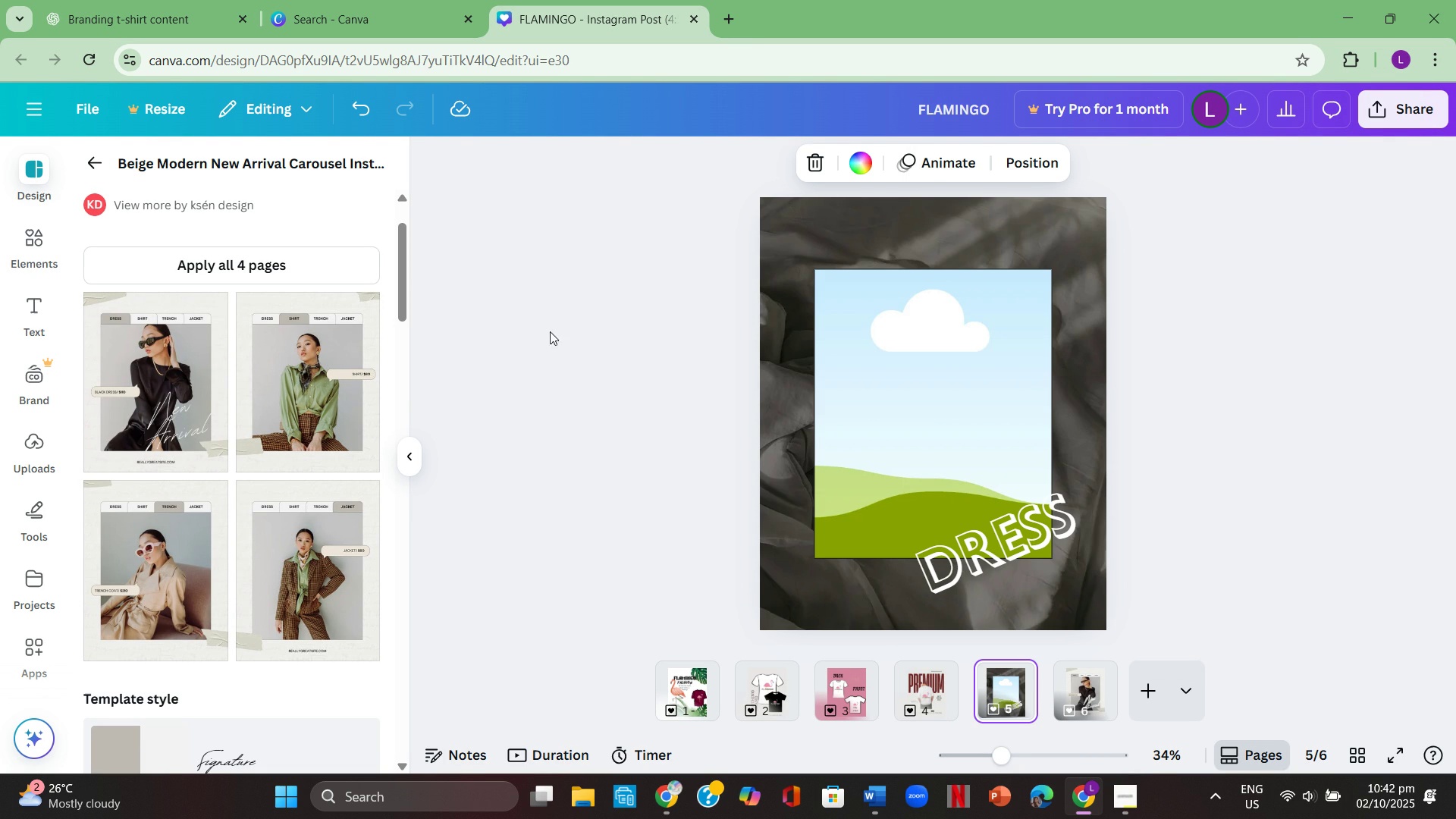 
scroll: coordinate [301, 427], scroll_direction: down, amount: 1.0
 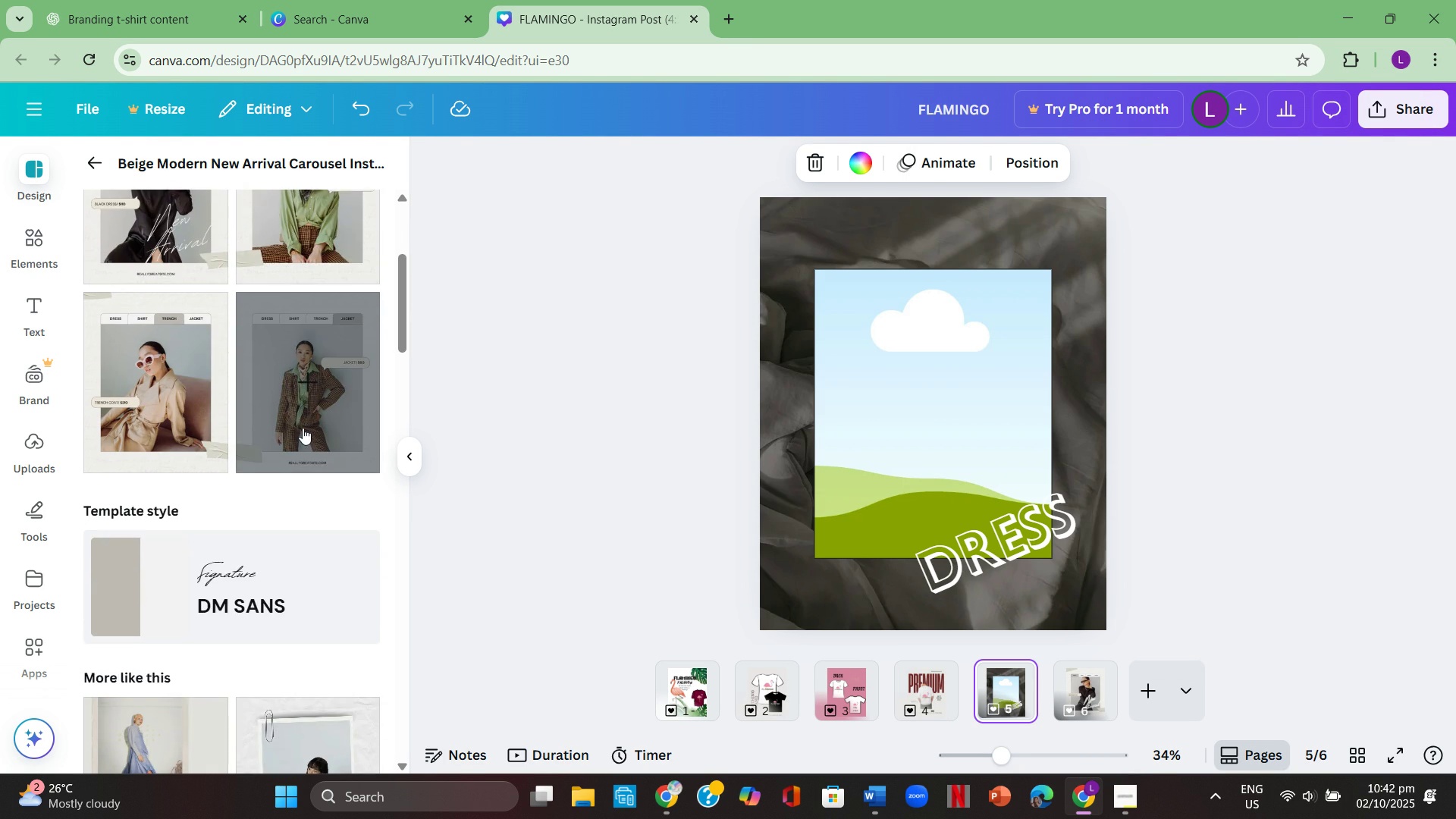 
scroll: coordinate [304, 425], scroll_direction: up, amount: 2.0
 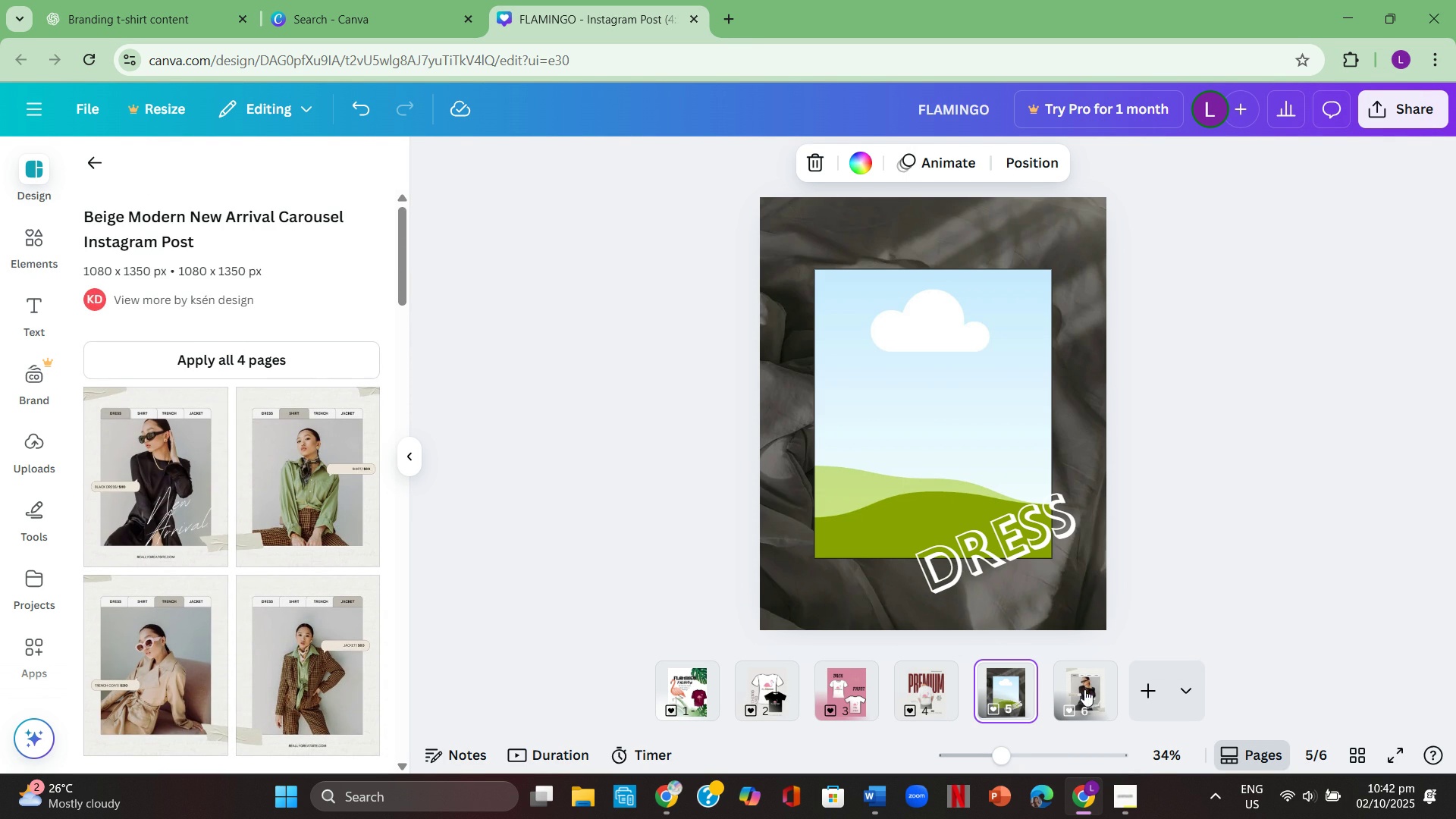 
left_click([1083, 676])
 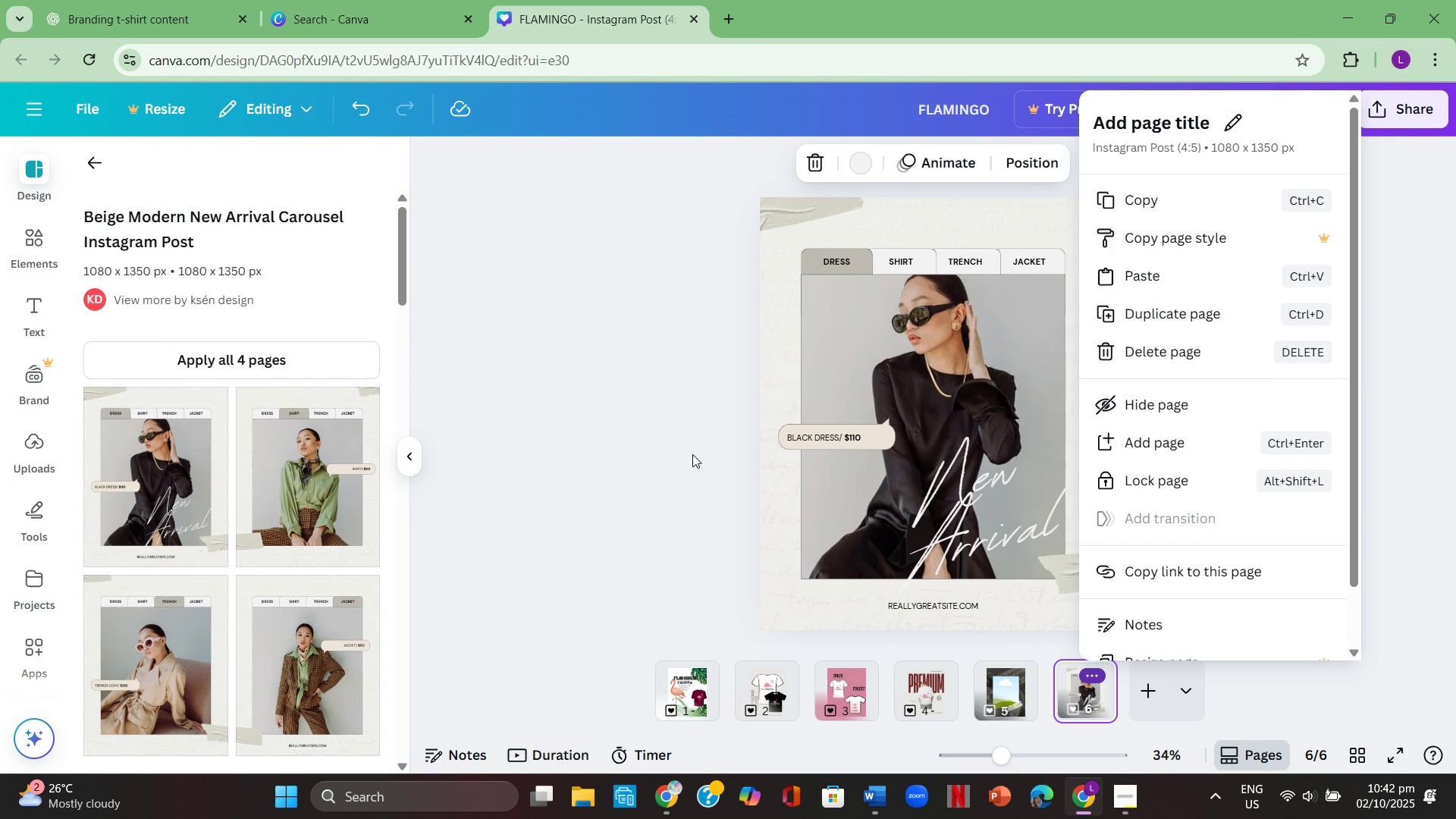 
left_click([682, 450])
 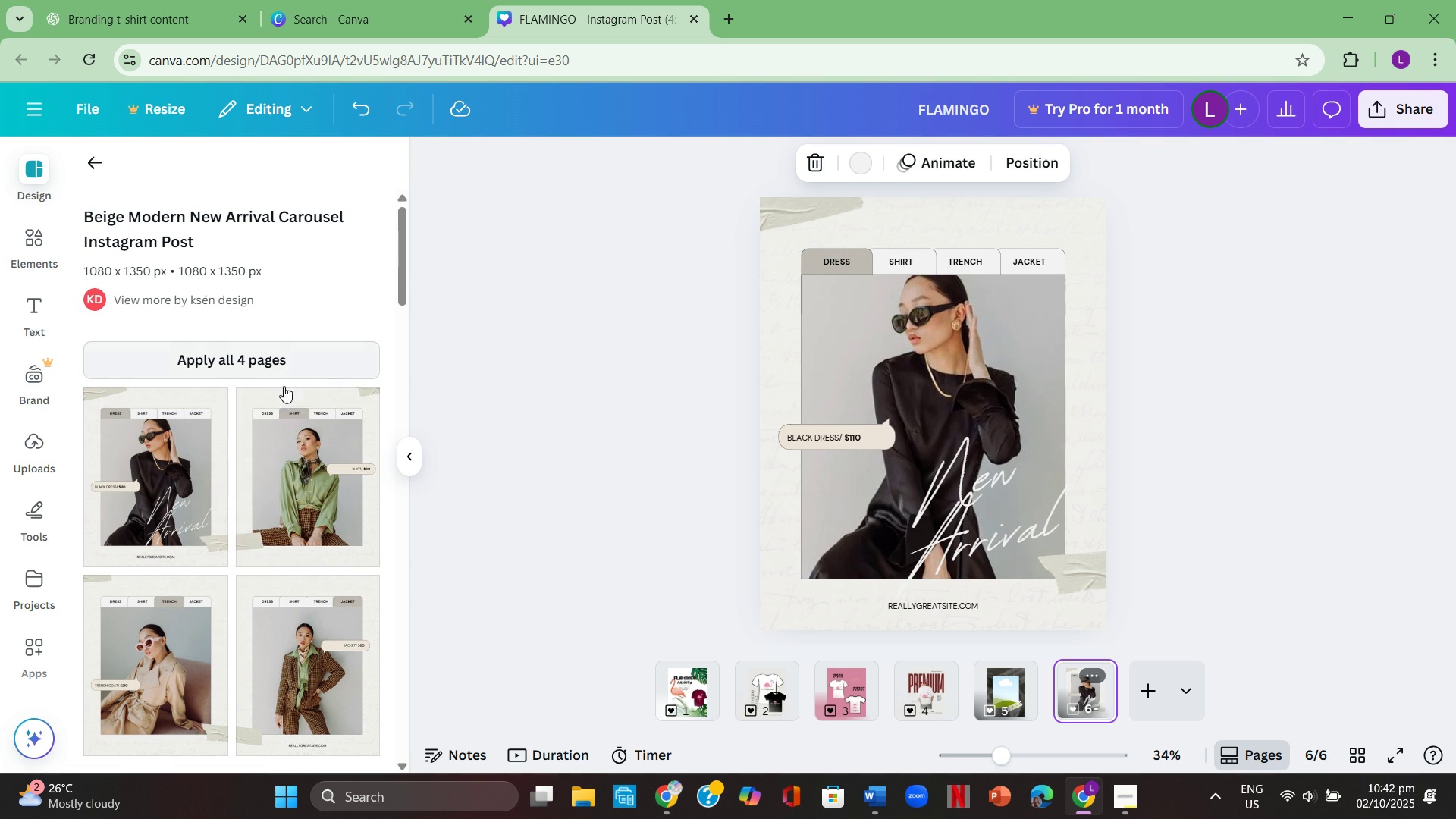 
left_click([304, 441])
 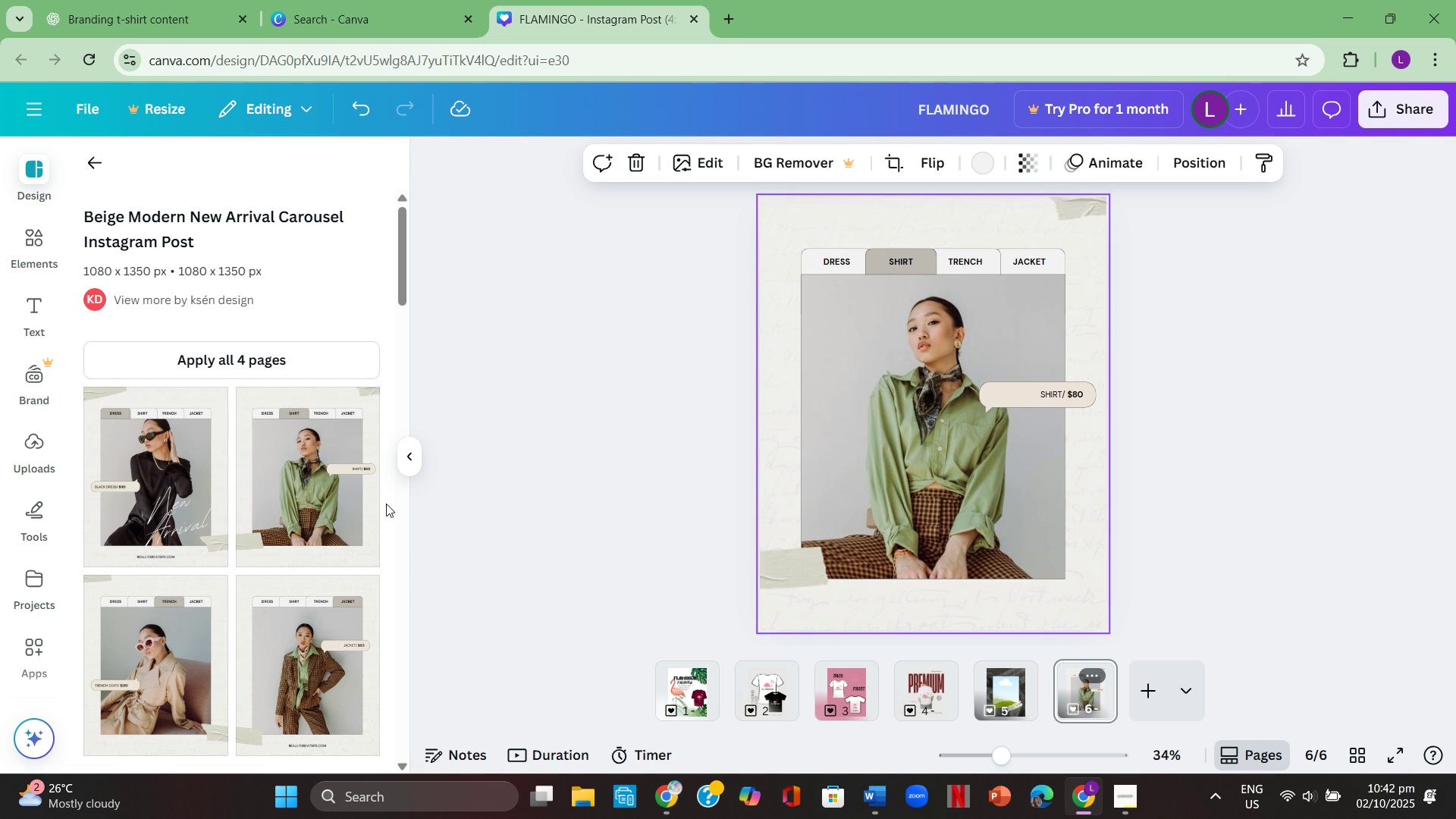 
left_click([188, 495])
 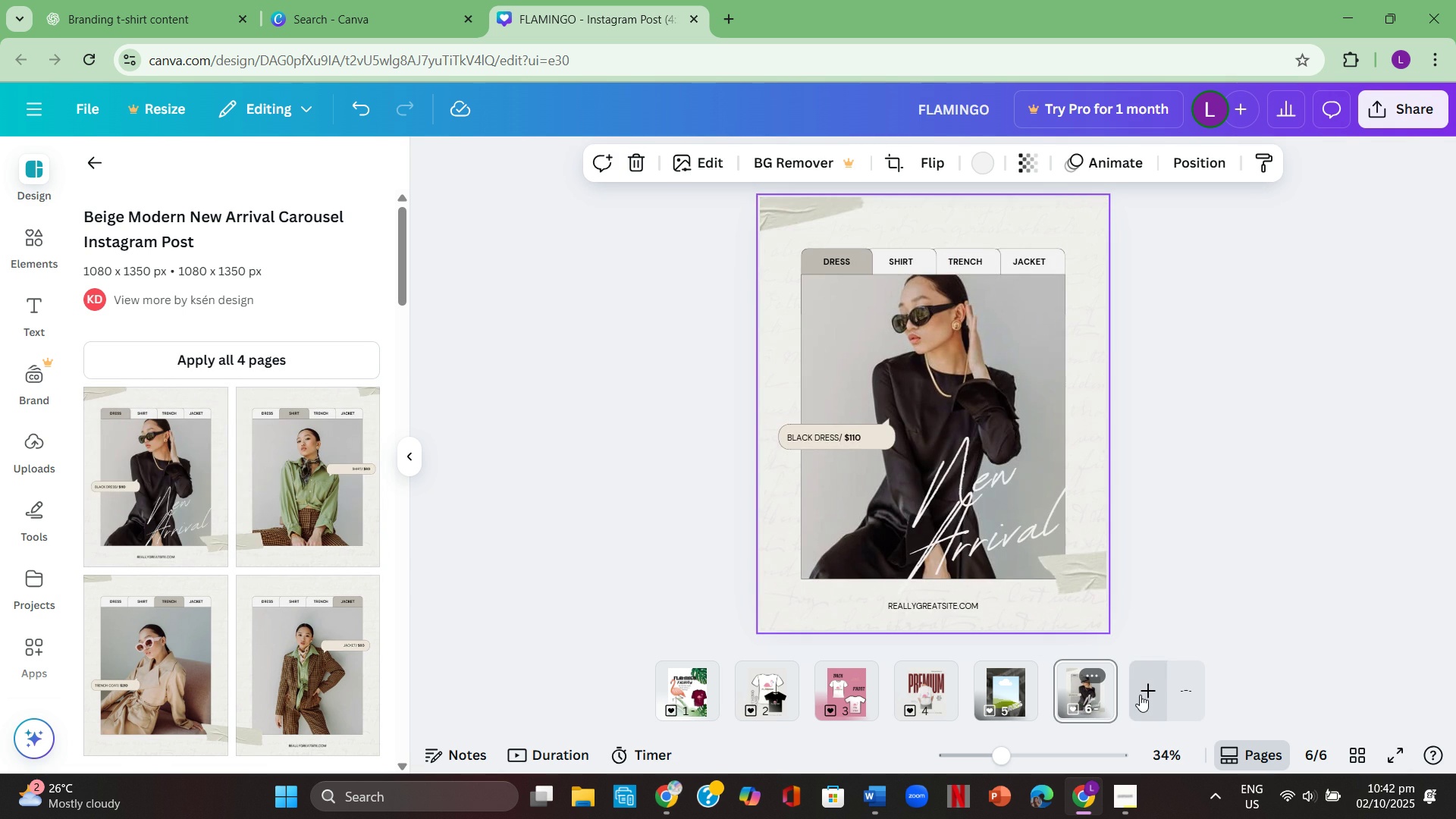 
left_click([1139, 695])
 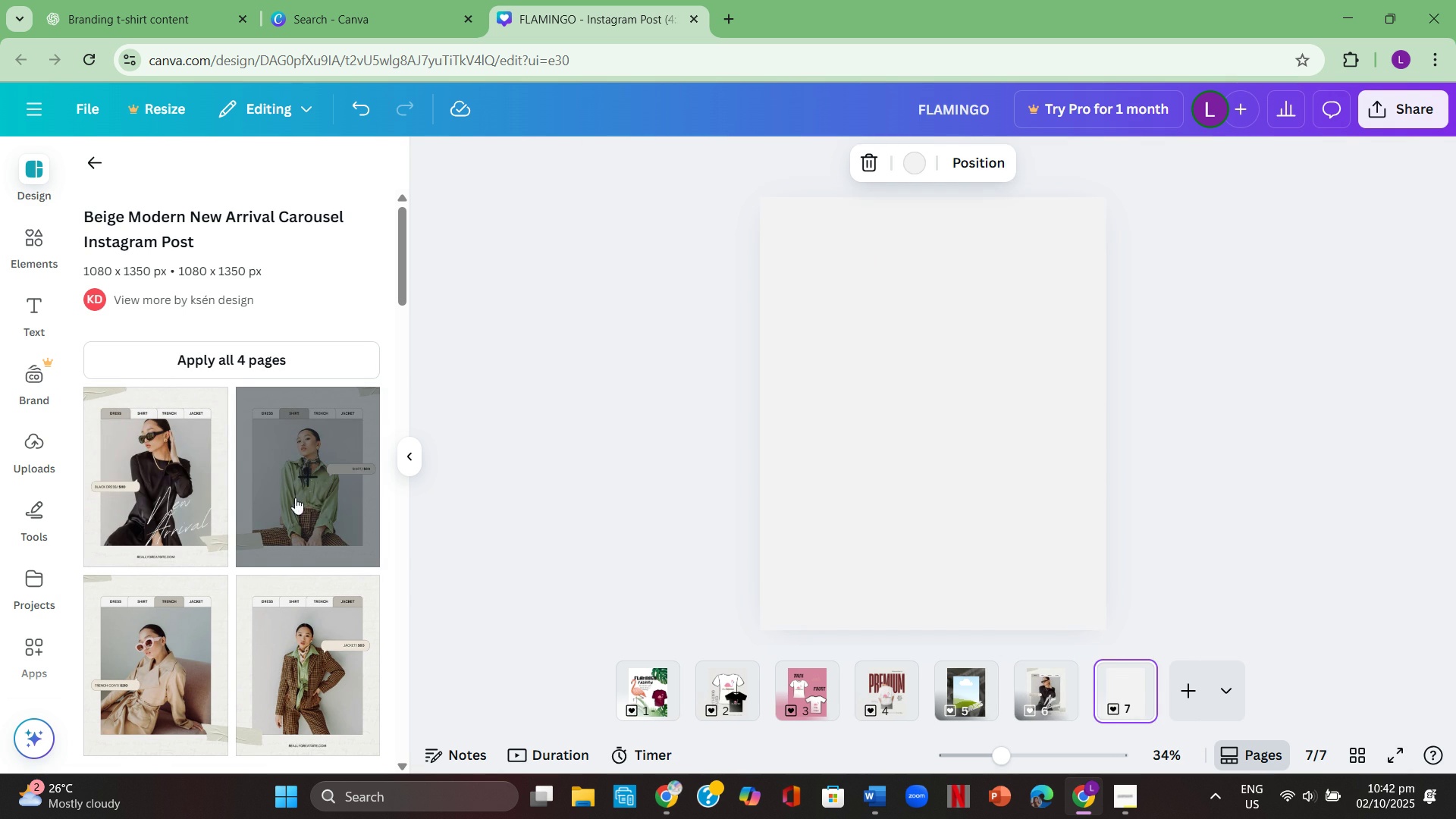 
left_click([318, 497])
 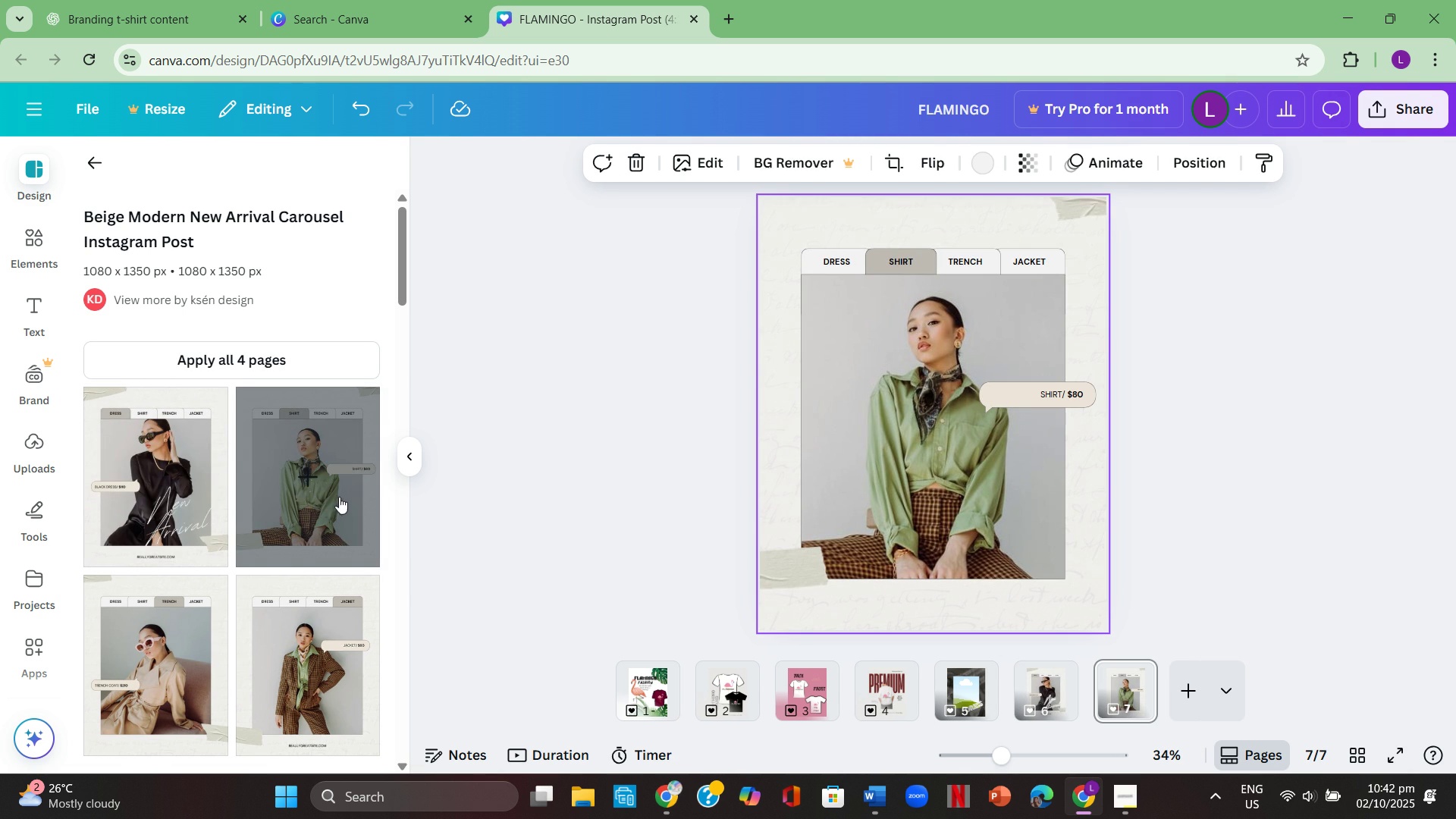 
scroll: coordinate [345, 513], scroll_direction: down, amount: 1.0
 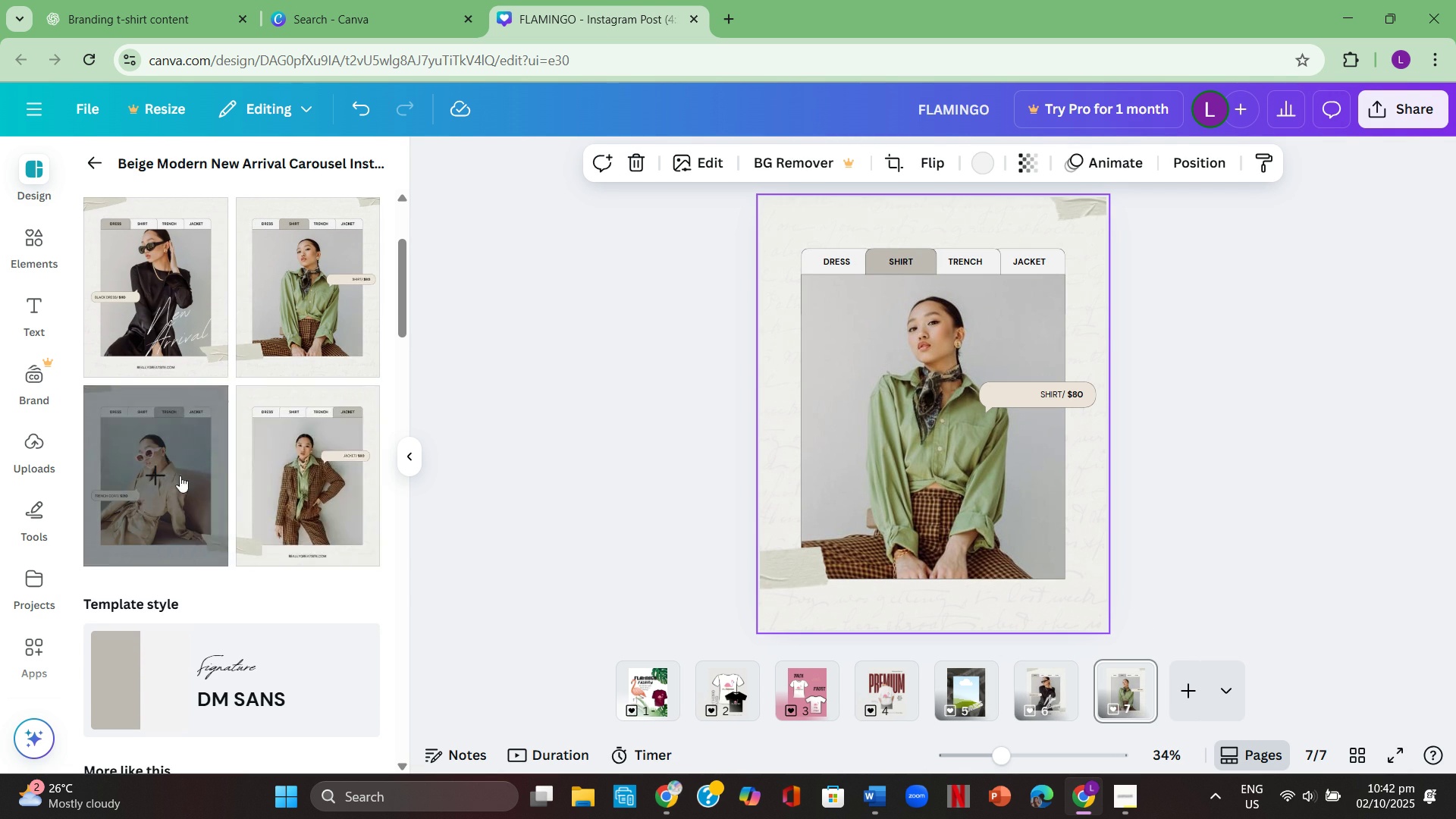 
mouse_move([314, 485])
 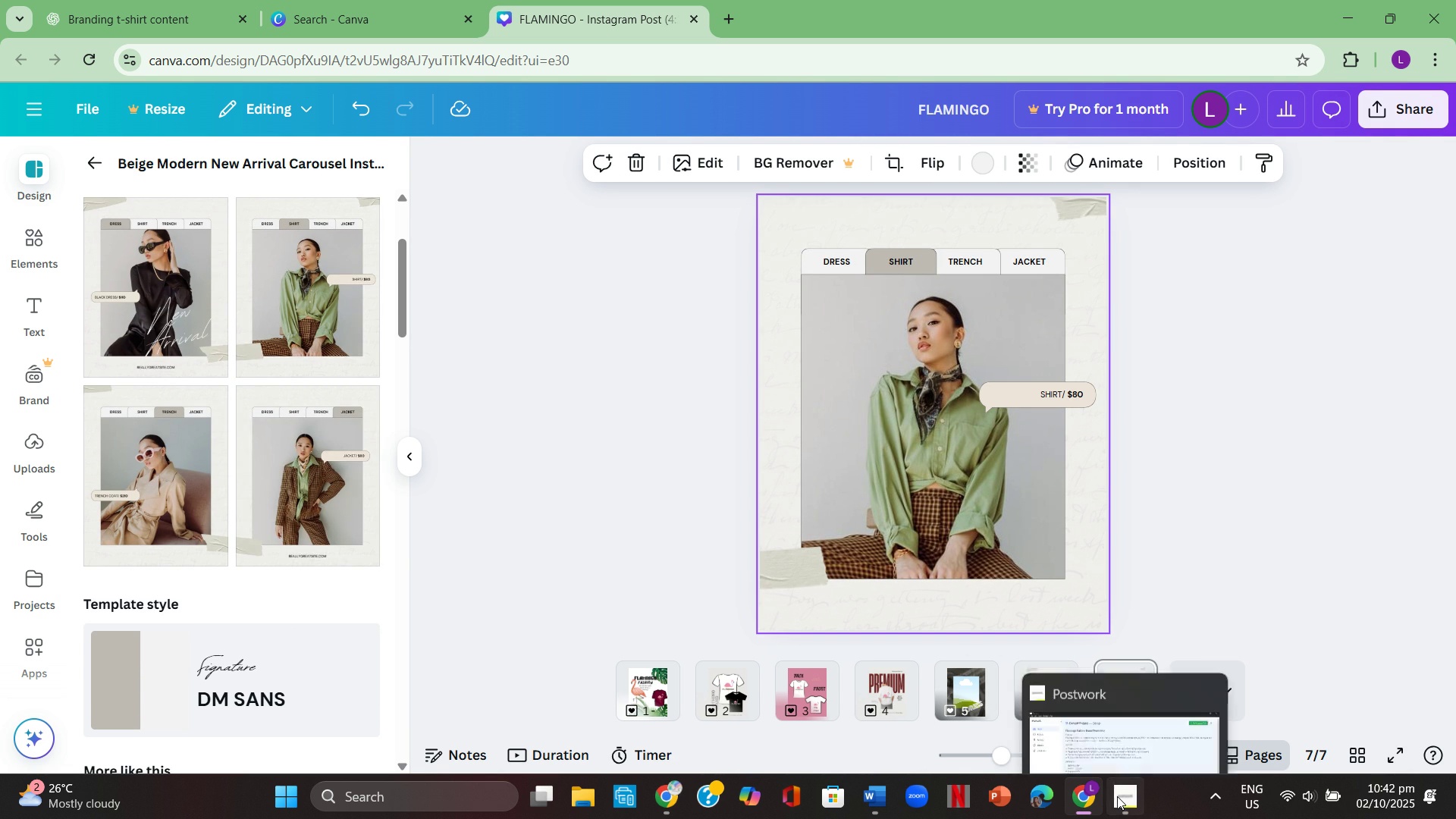 
left_click([1117, 796])